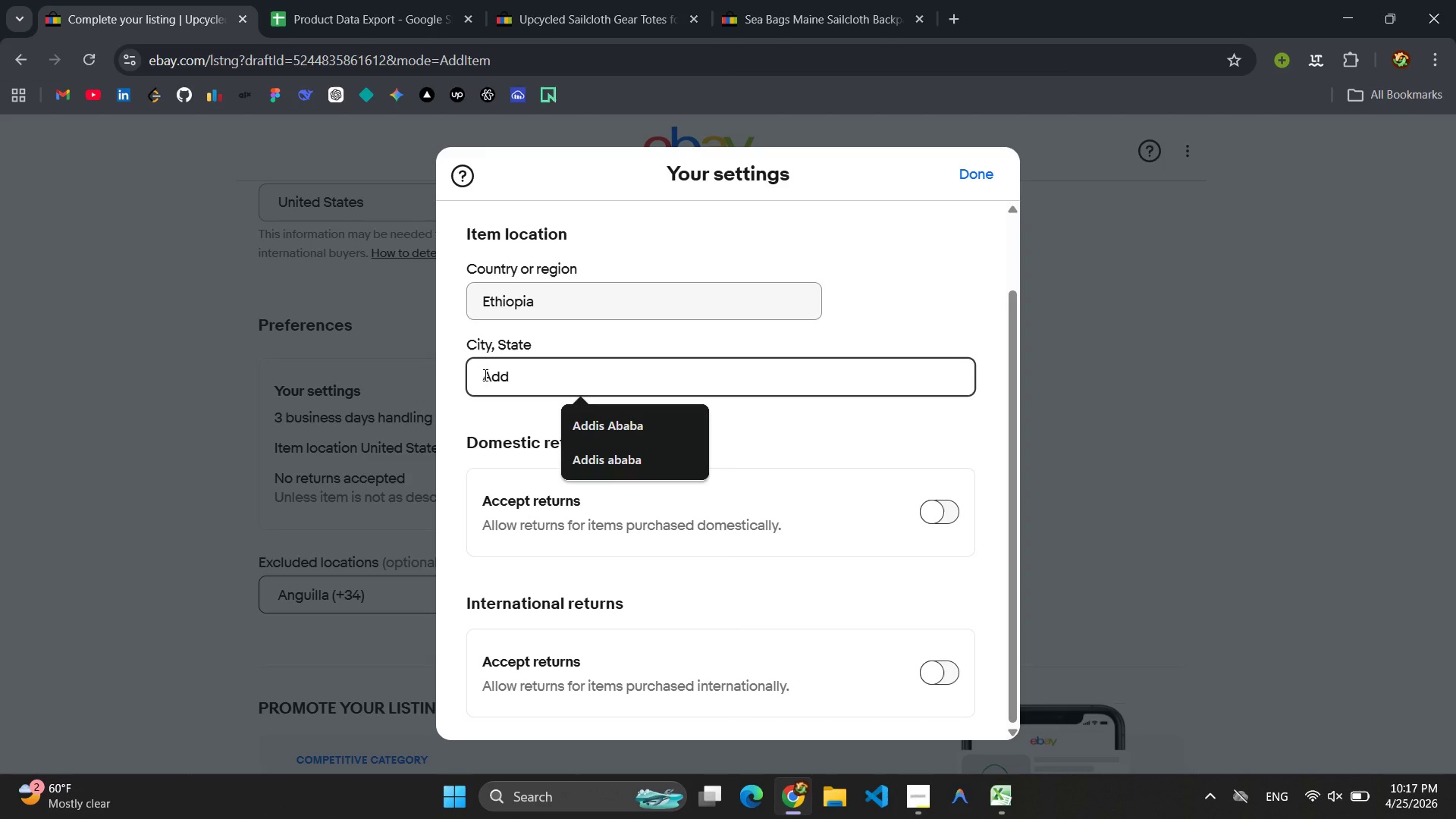 
hold_key(key=Backspace, duration=0.97)
 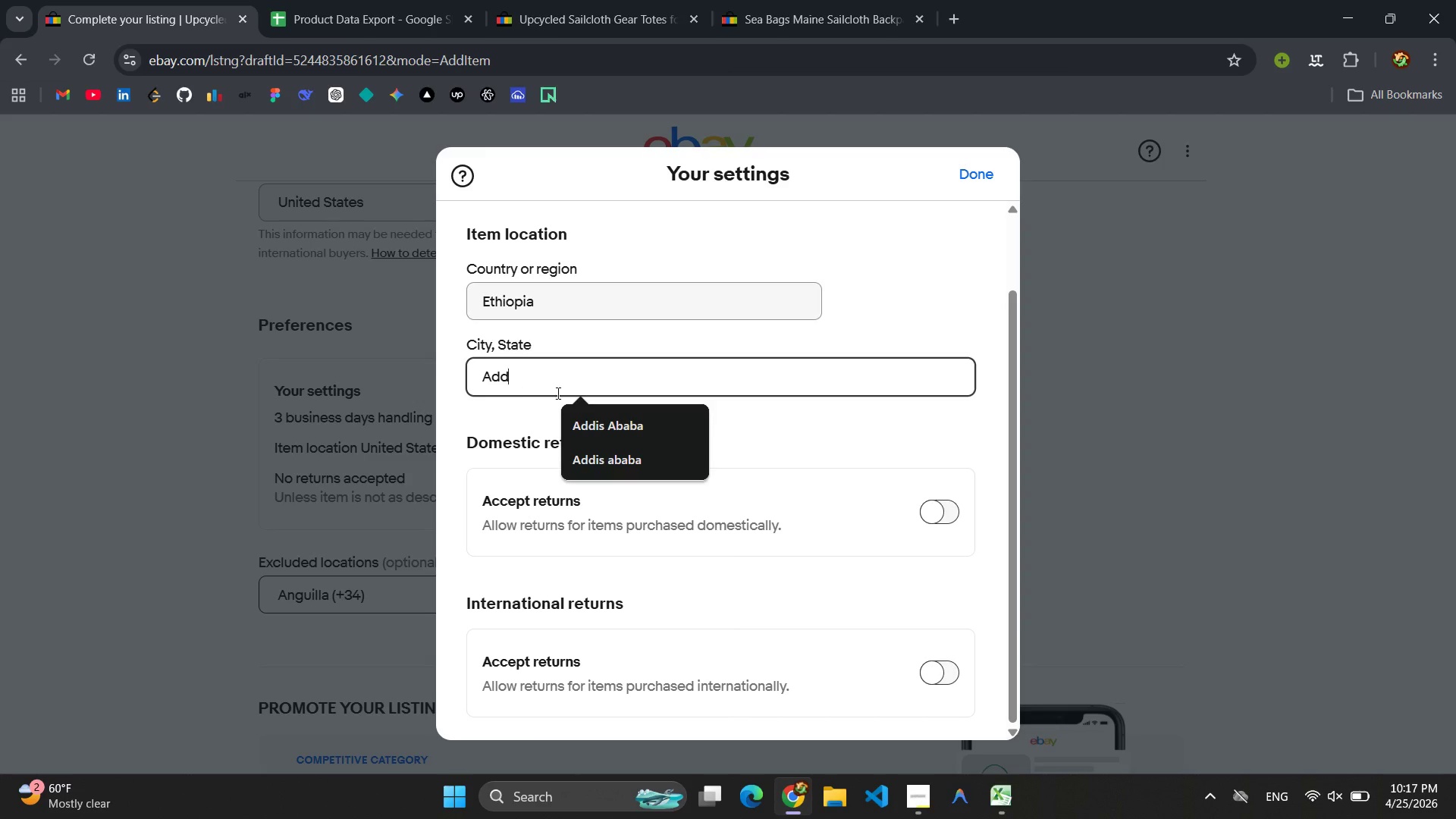 
left_click([623, 438])
 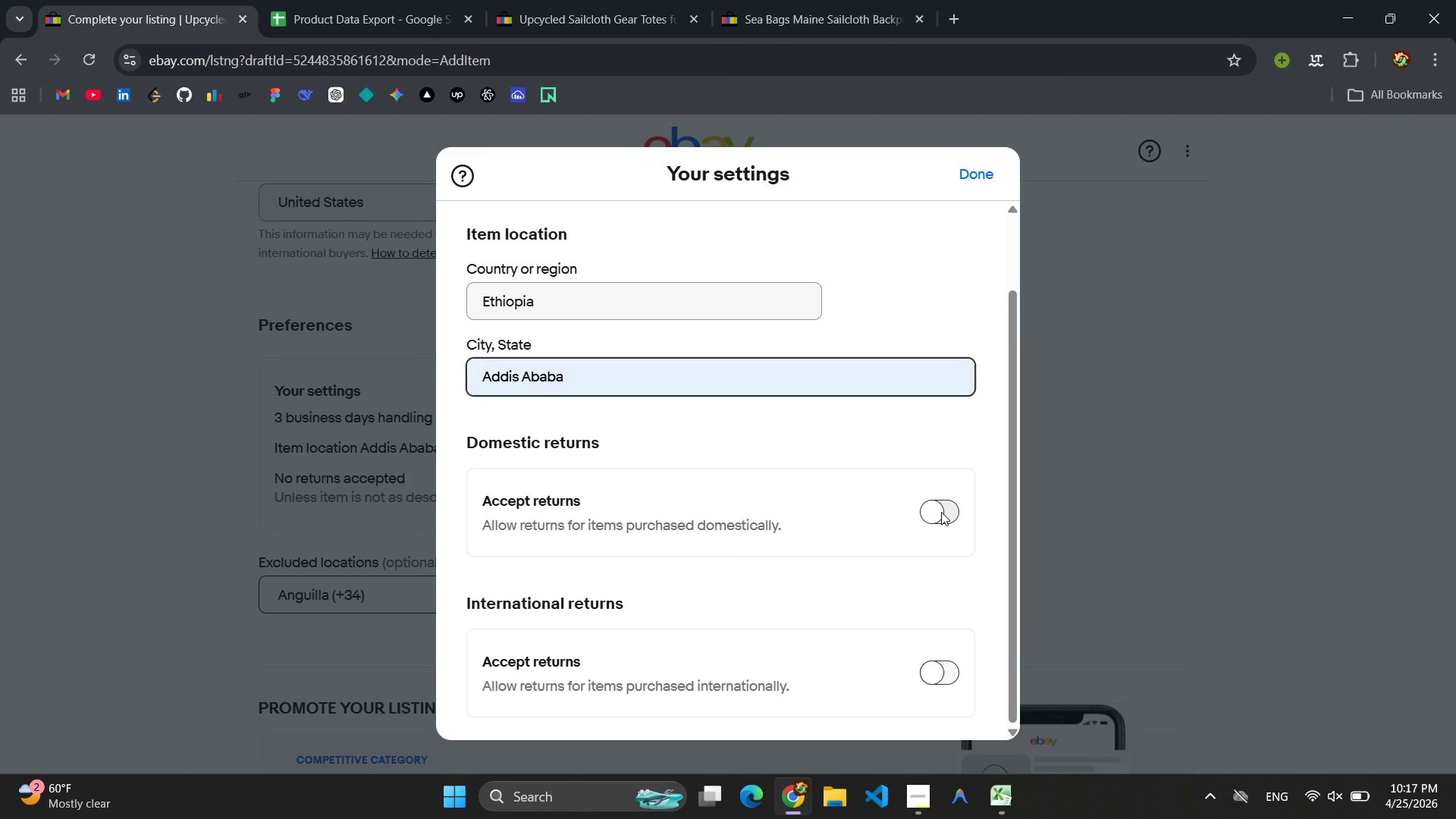 
left_click([941, 512])
 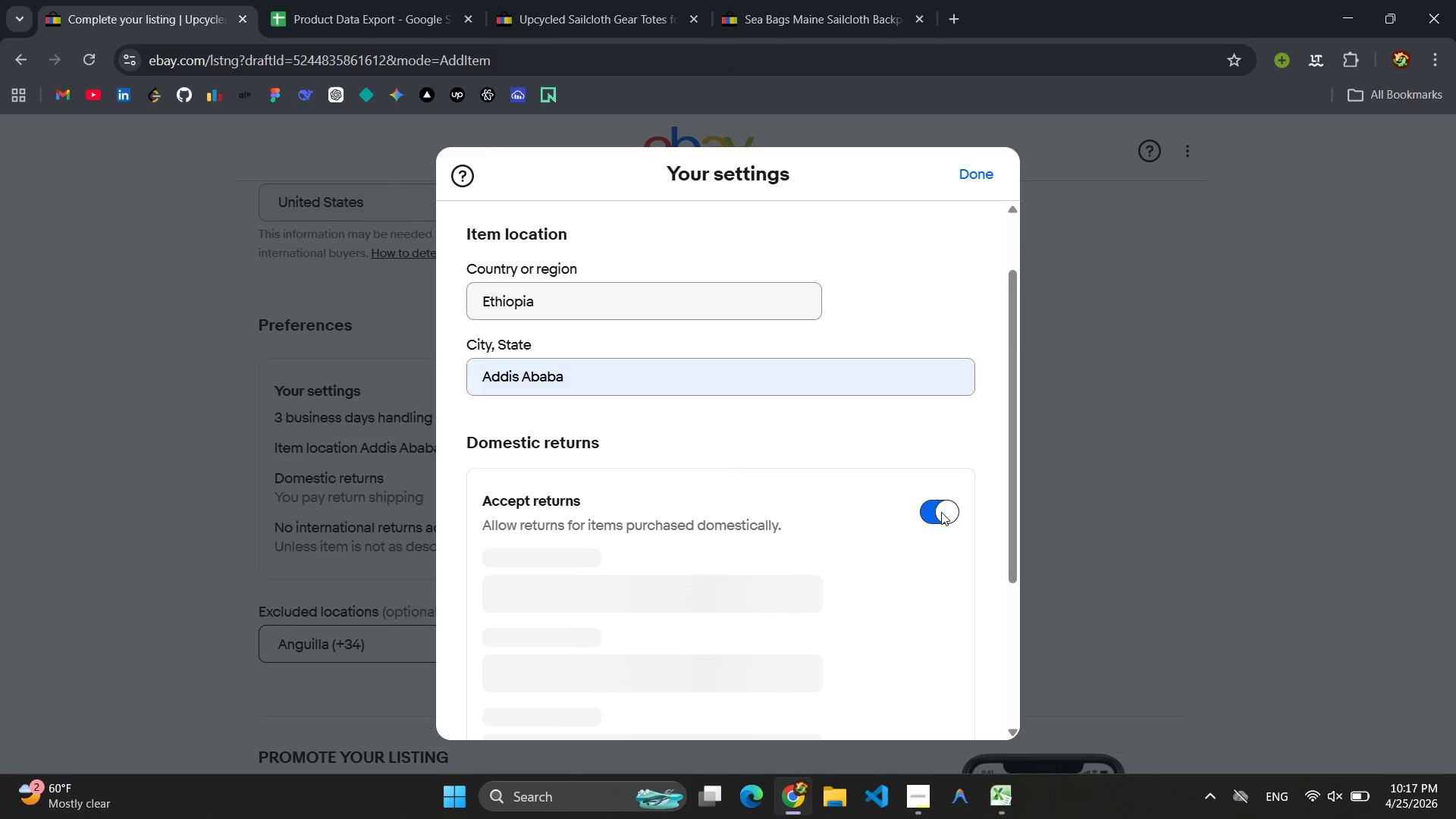 
wait(8.95)
 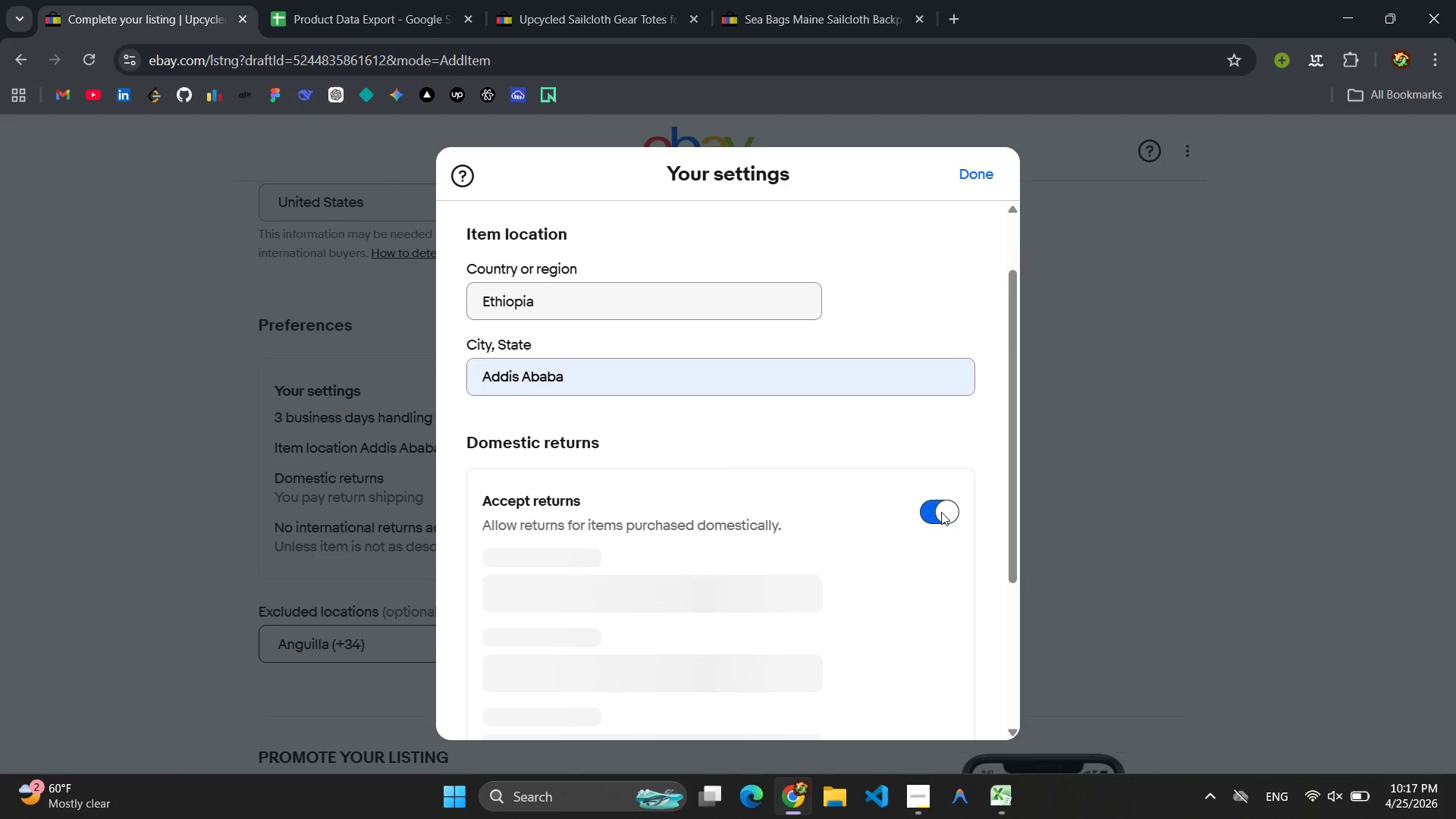 
left_click([915, 814])